 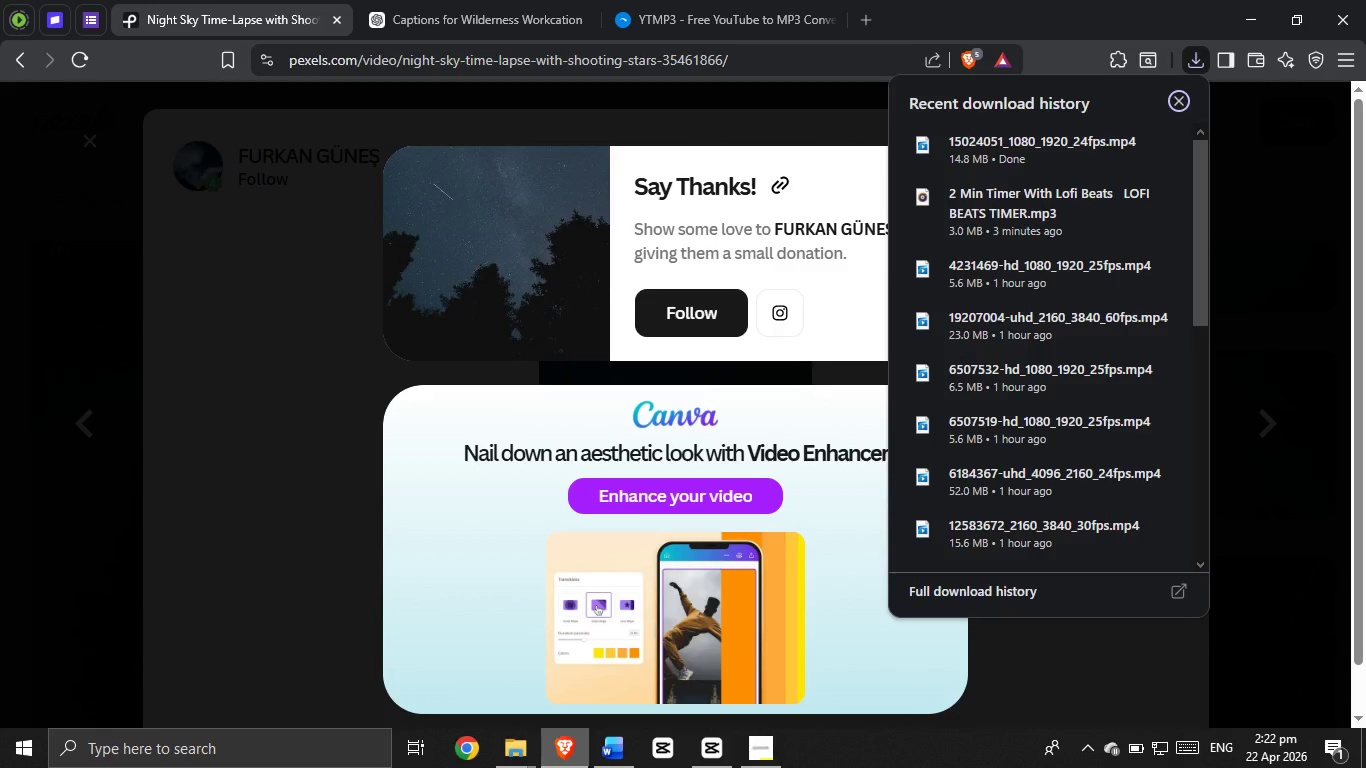 
left_click_drag(start_coordinate=[220, 301], to_coordinate=[226, 297])
 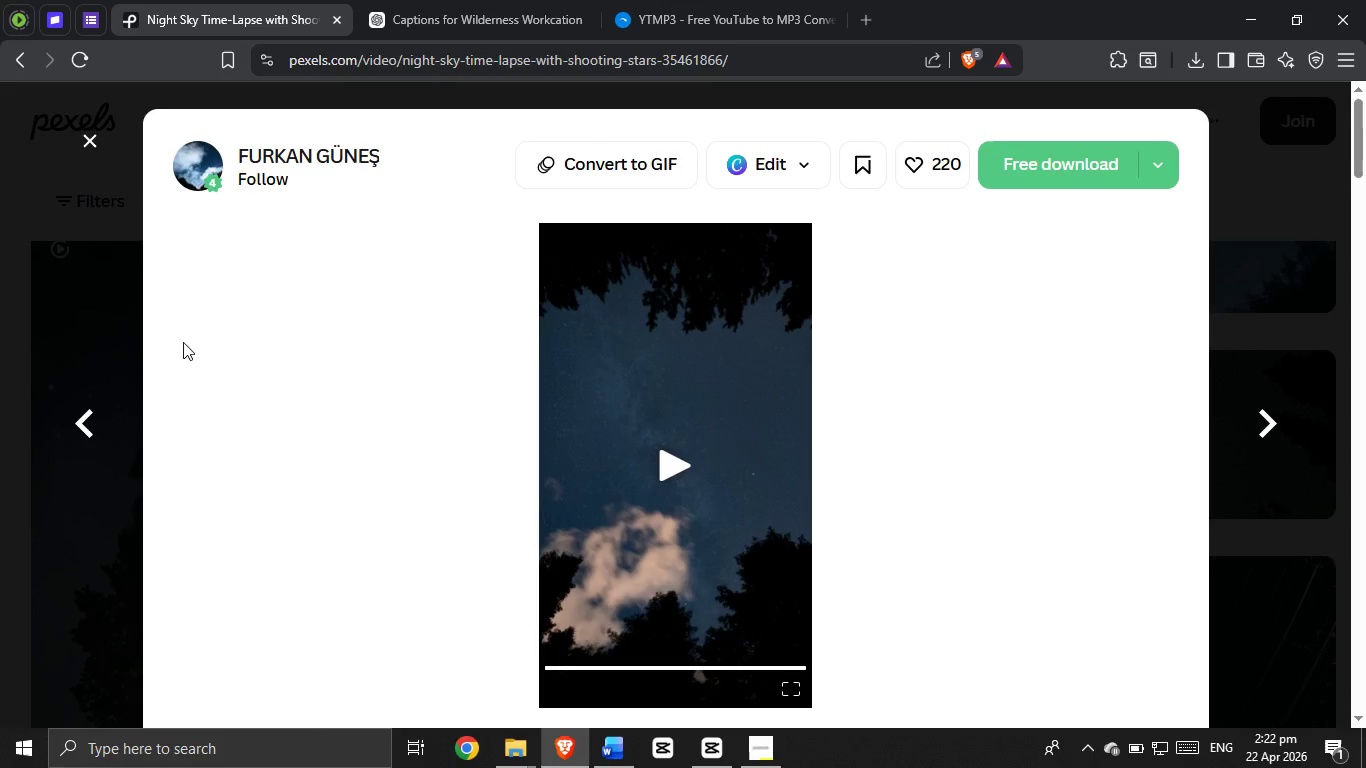 
scroll: coordinate [586, 345], scroll_direction: down, amount: 34.0
 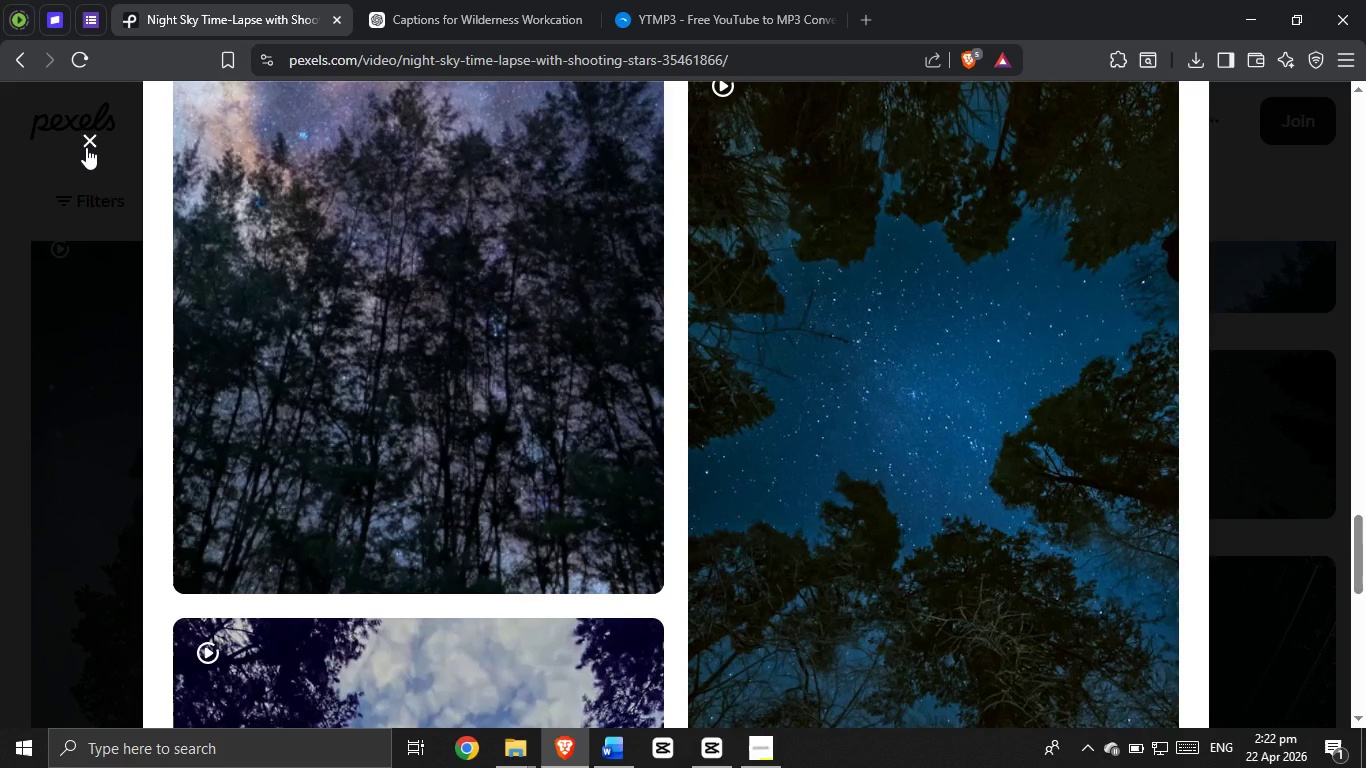 
left_click([86, 147])
 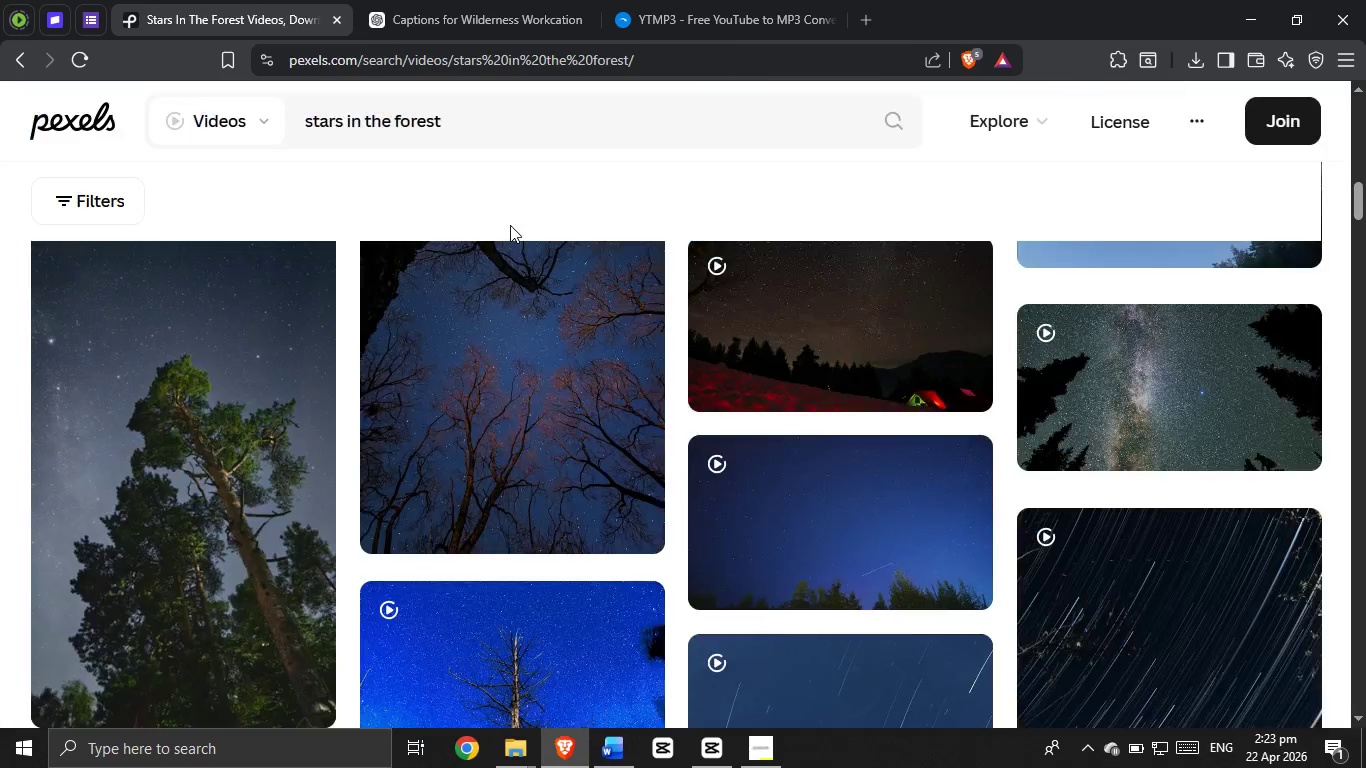 
scroll: coordinate [633, 568], scroll_direction: down, amount: 15.0
 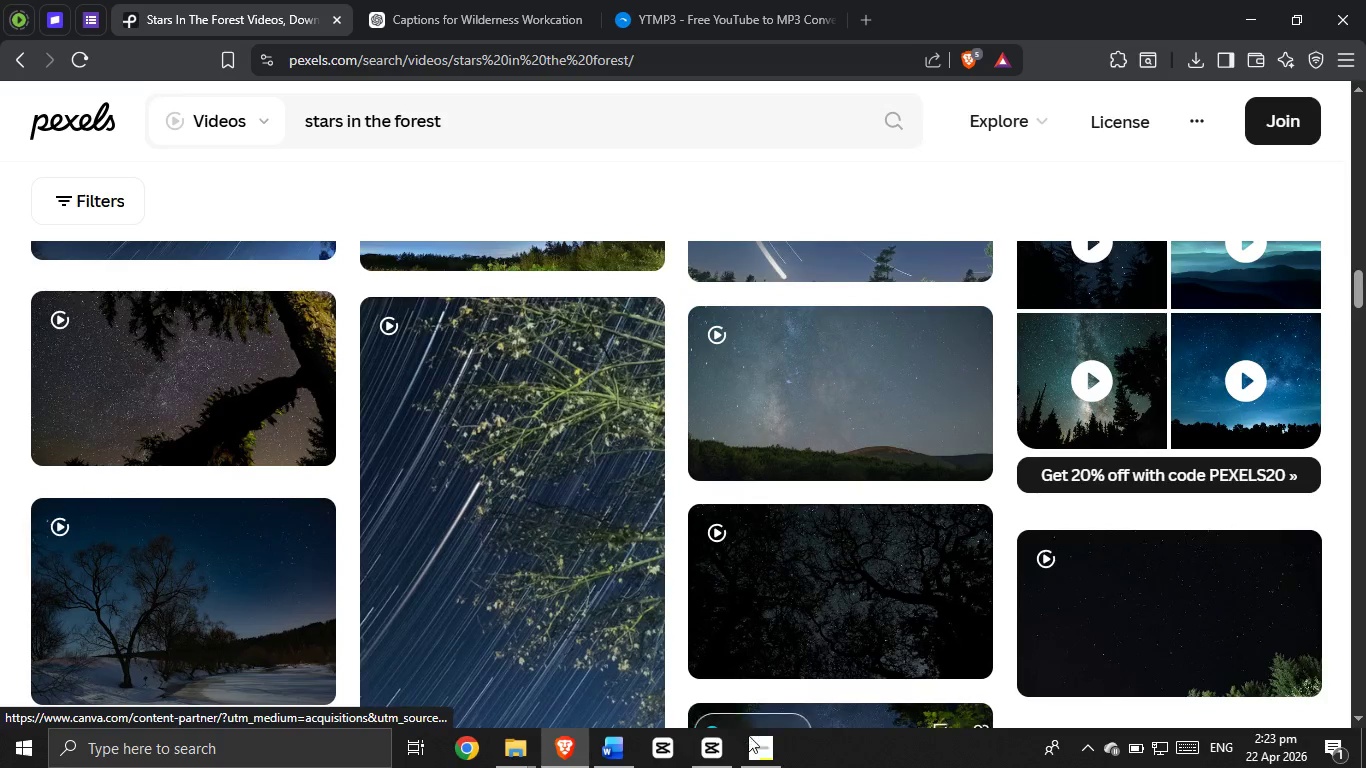 
left_click([748, 738])